 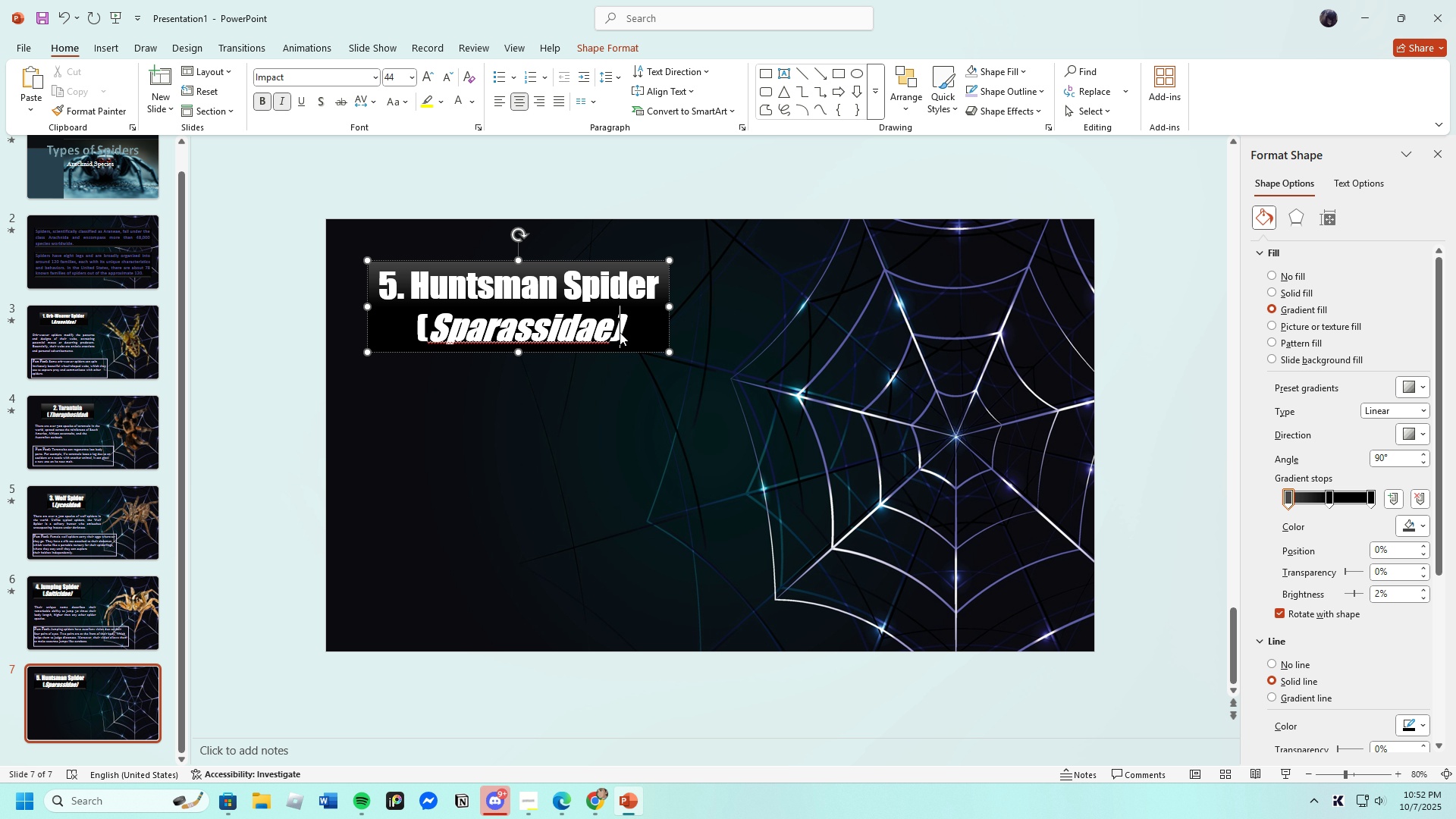 
left_click([633, 396])
 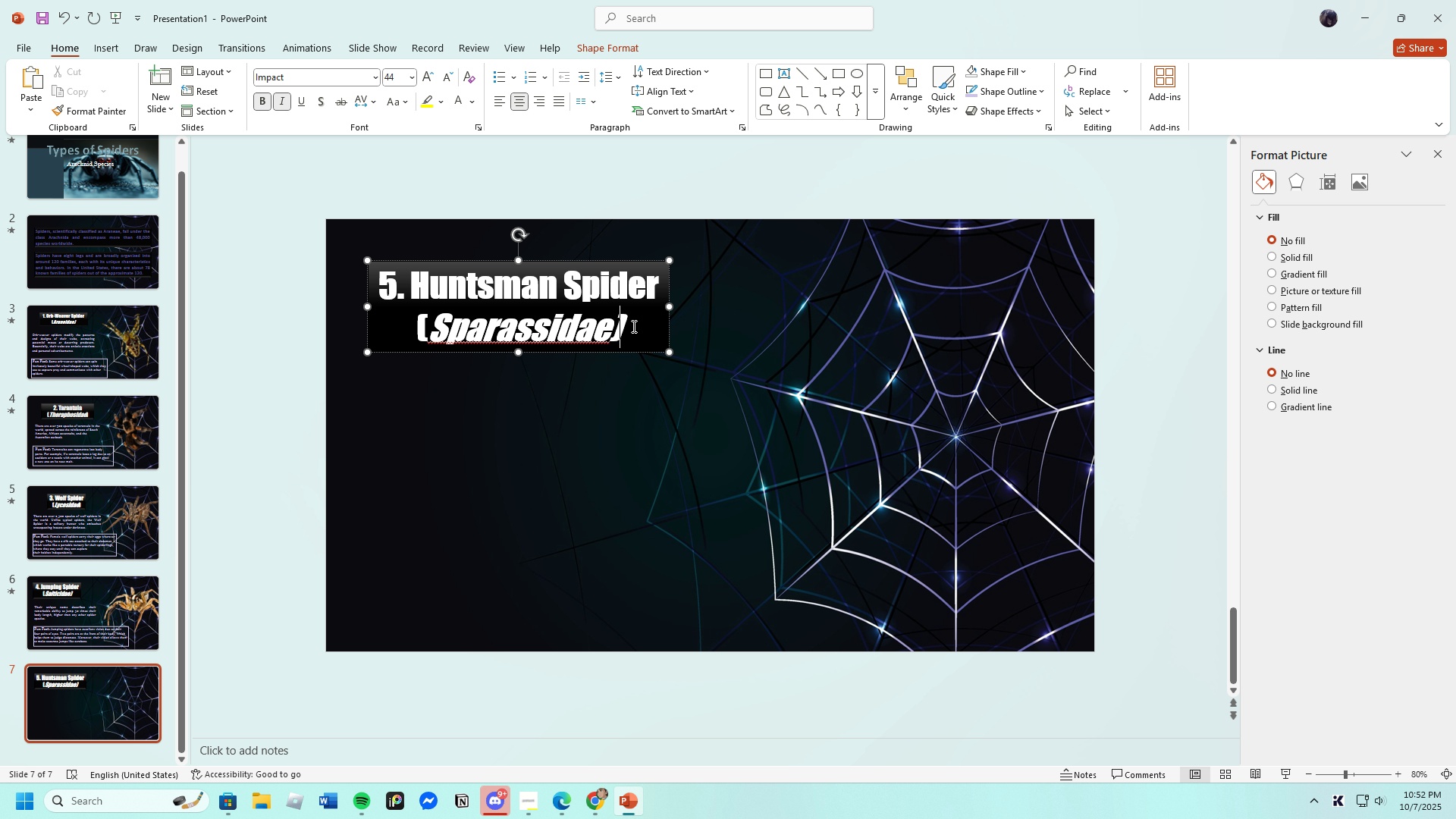 
left_click([632, 326])
 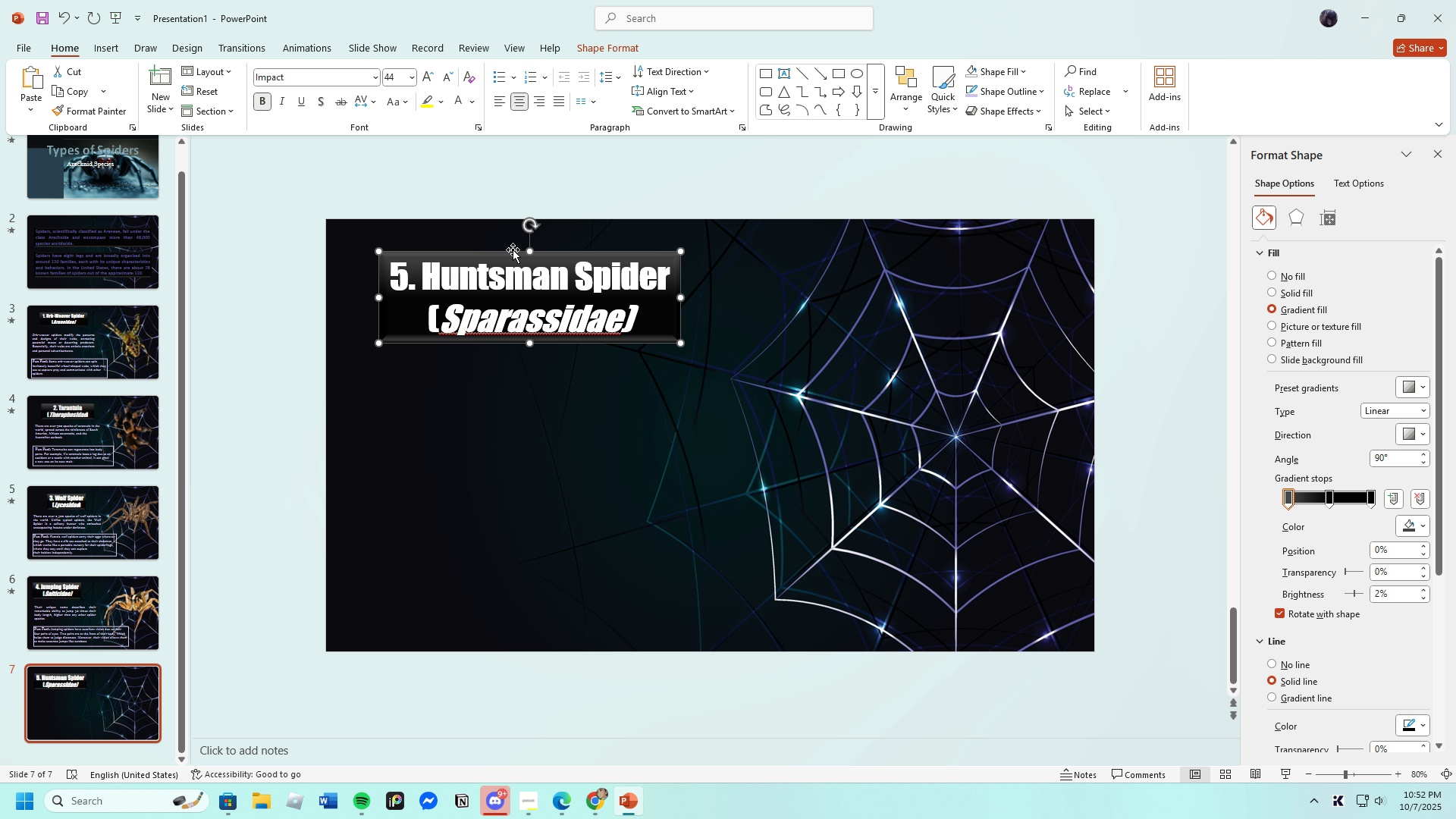 
left_click([595, 401])
 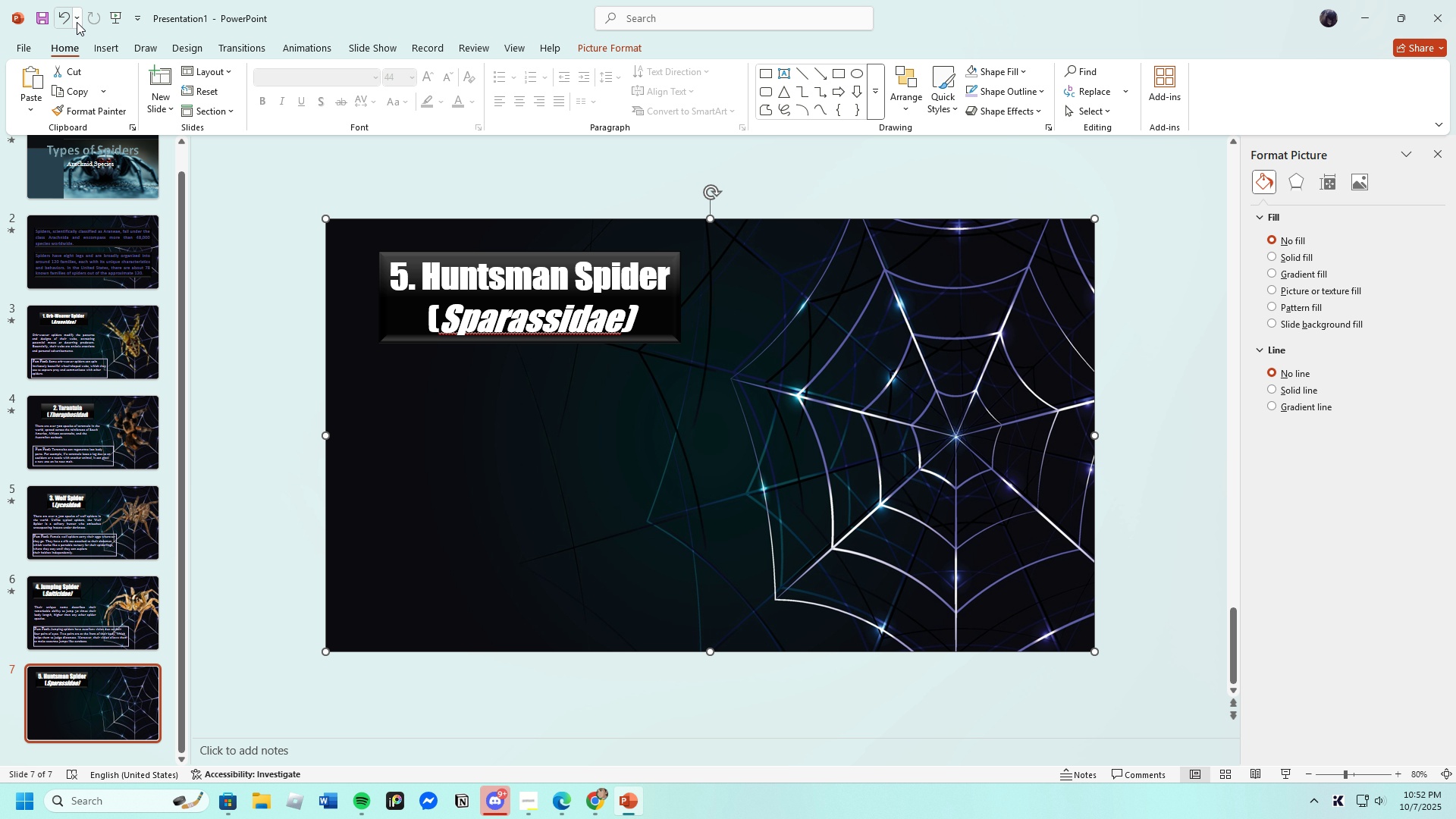 
left_click([103, 41])
 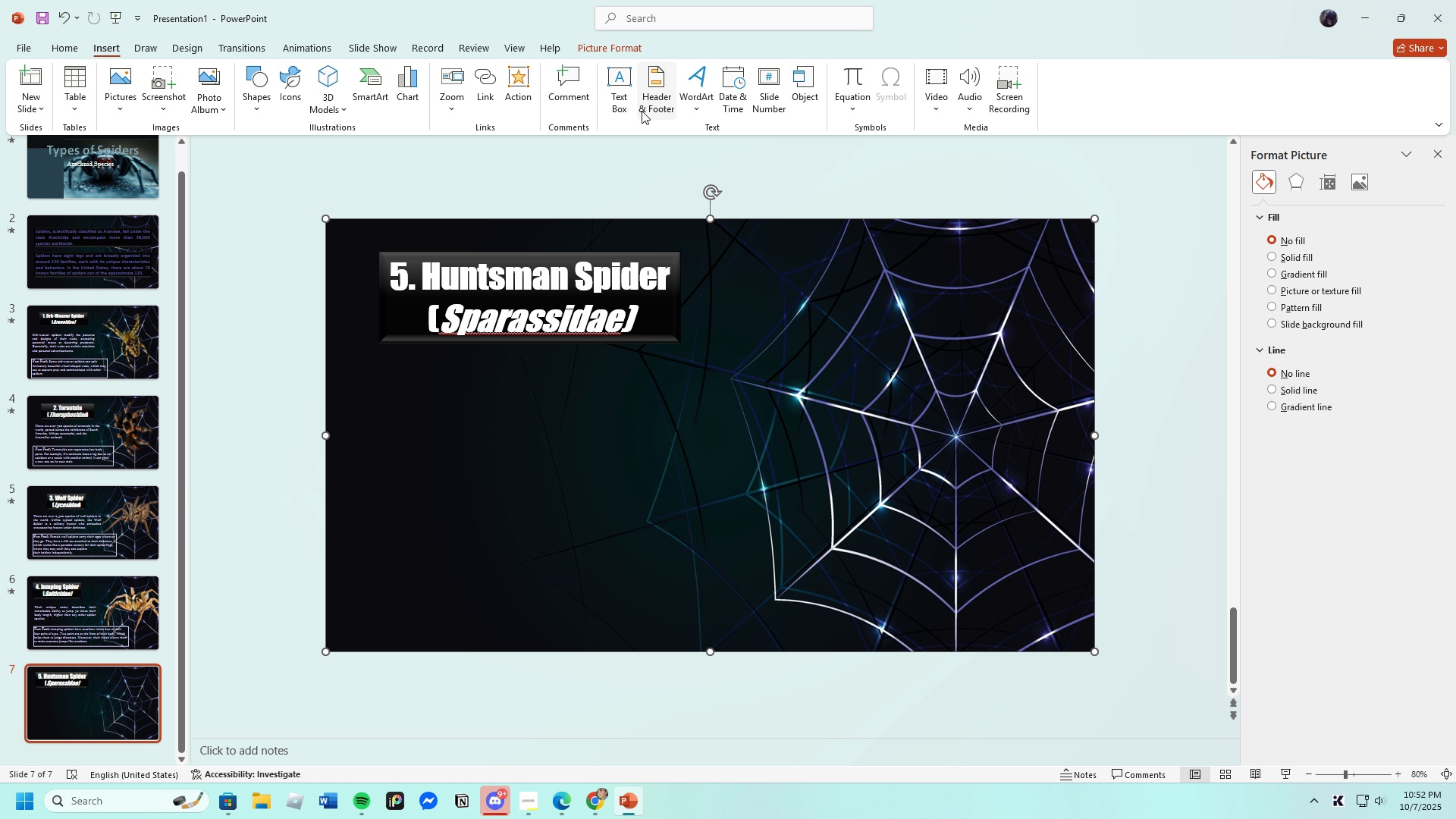 
left_click([610, 83])
 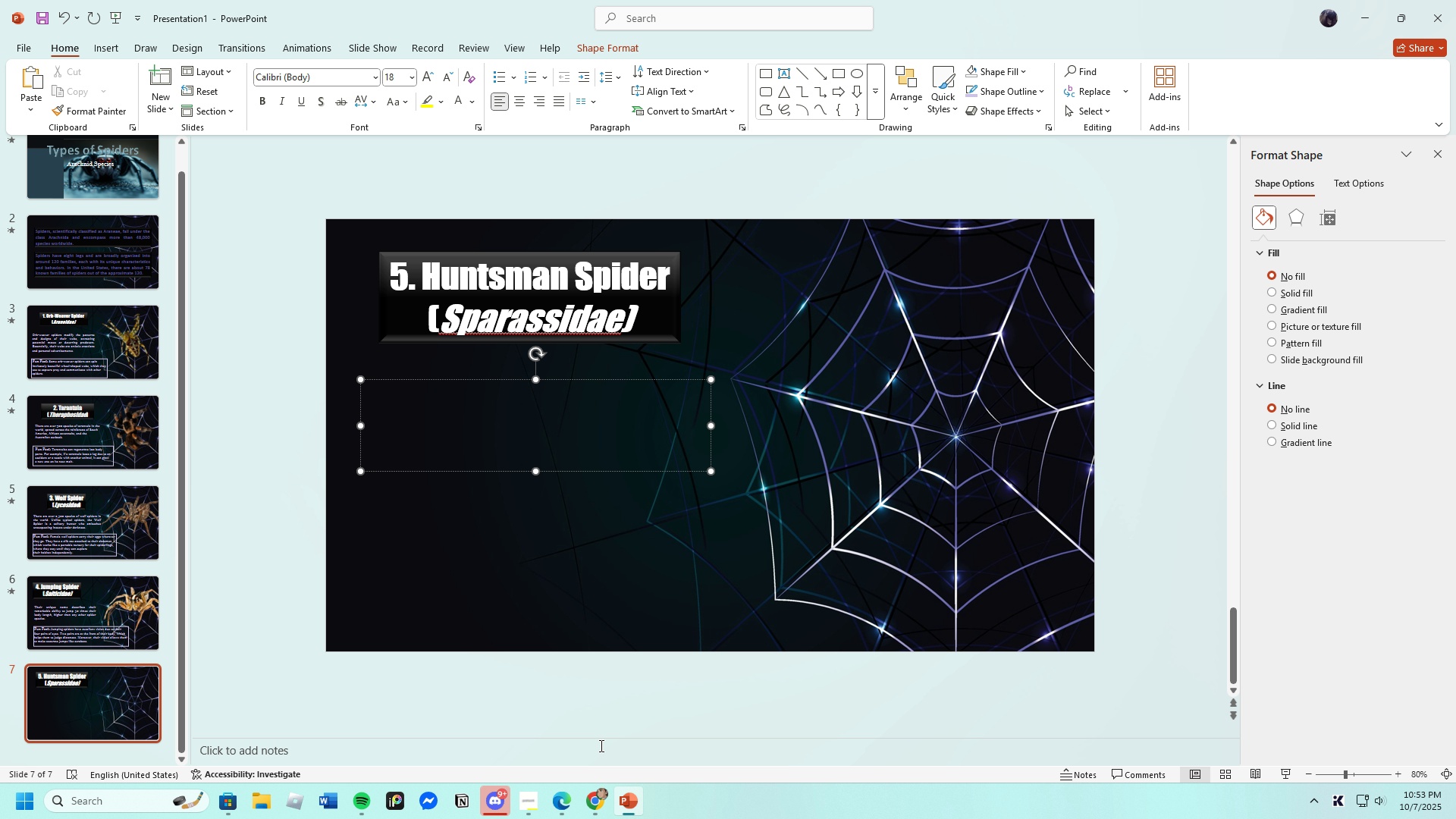 
wait(7.26)
 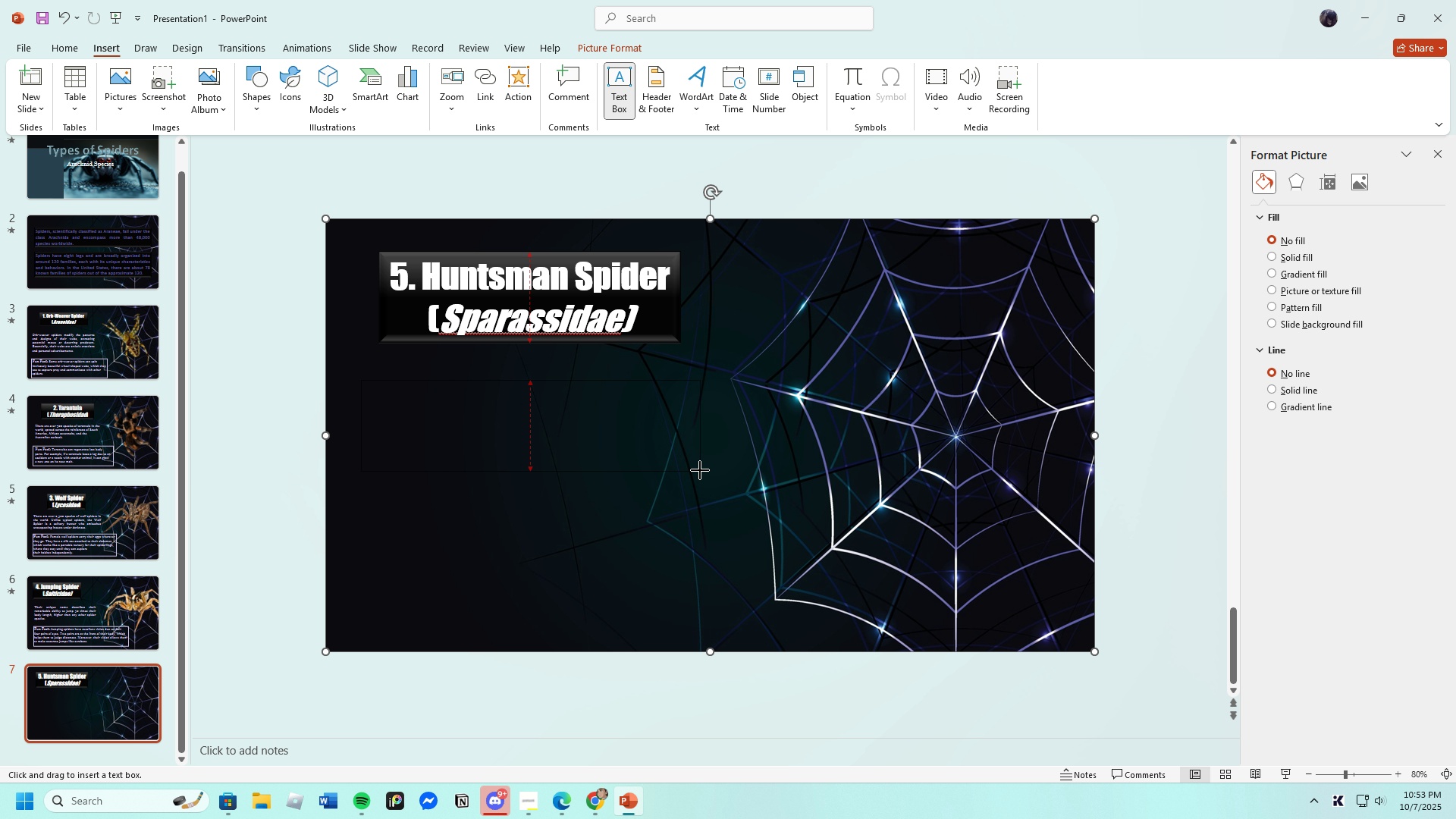 
left_click([559, 801])
 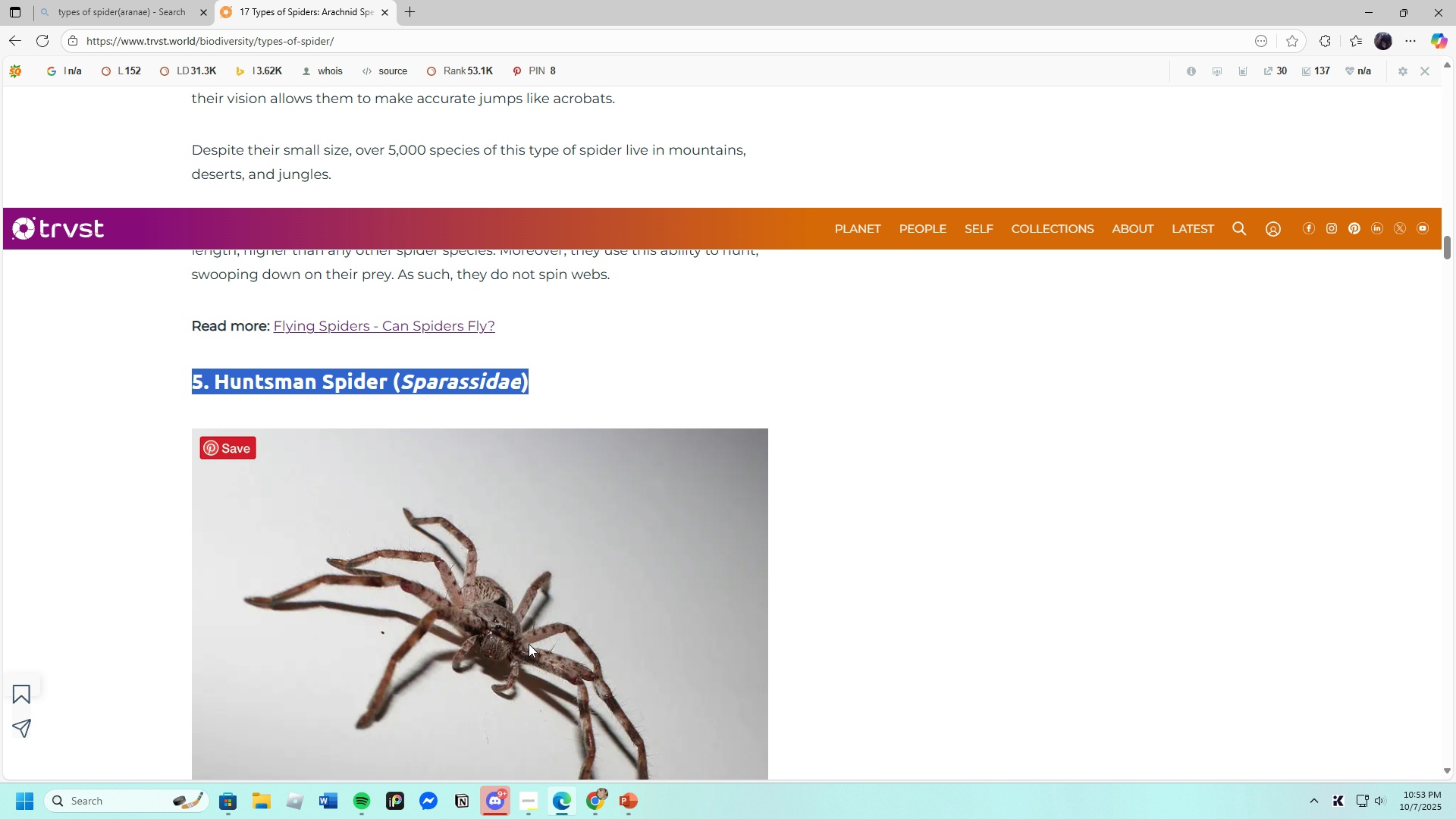 
scroll: coordinate [490, 509], scroll_direction: down, amount: 8.0
 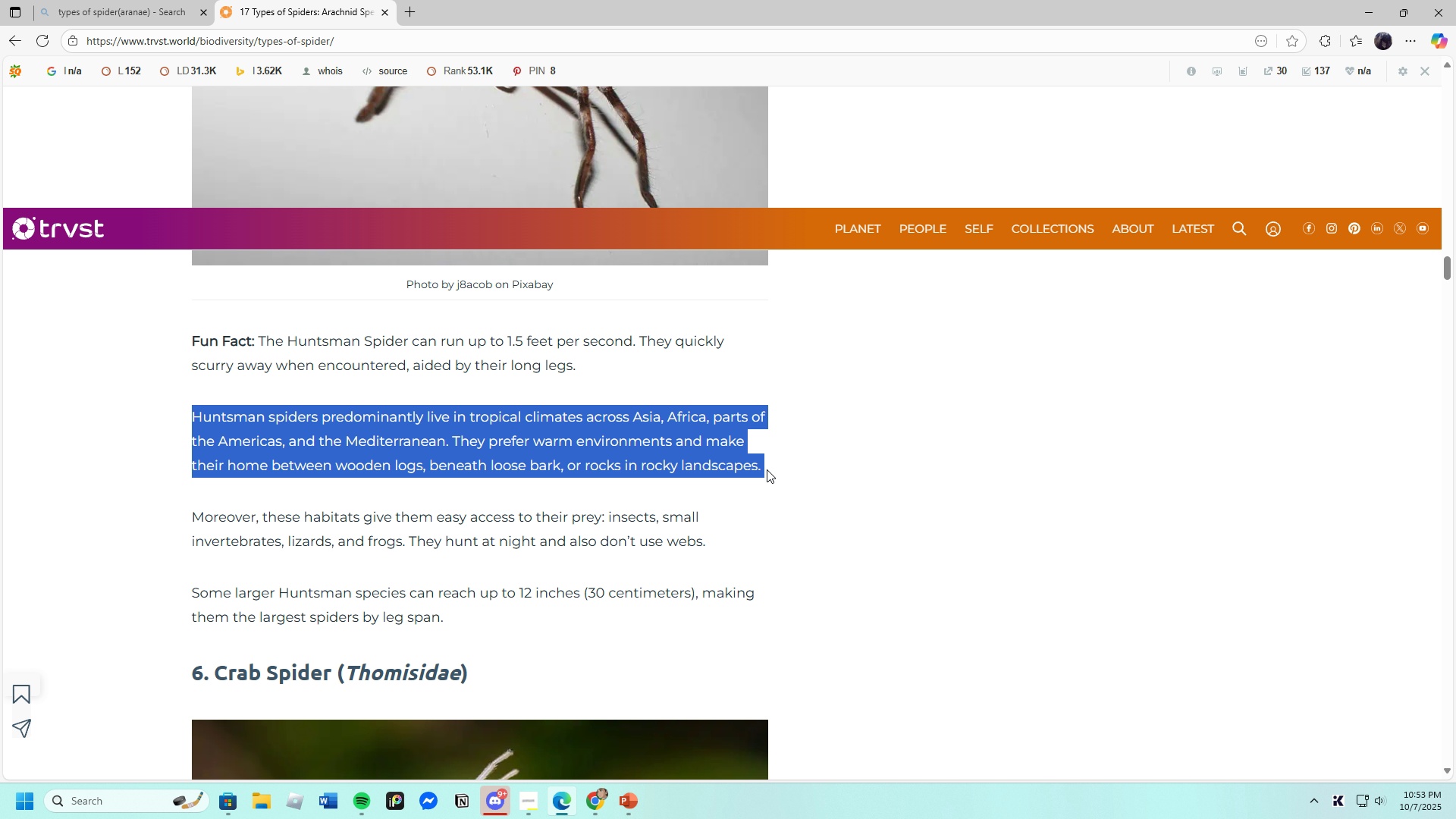 
right_click([632, 431])
 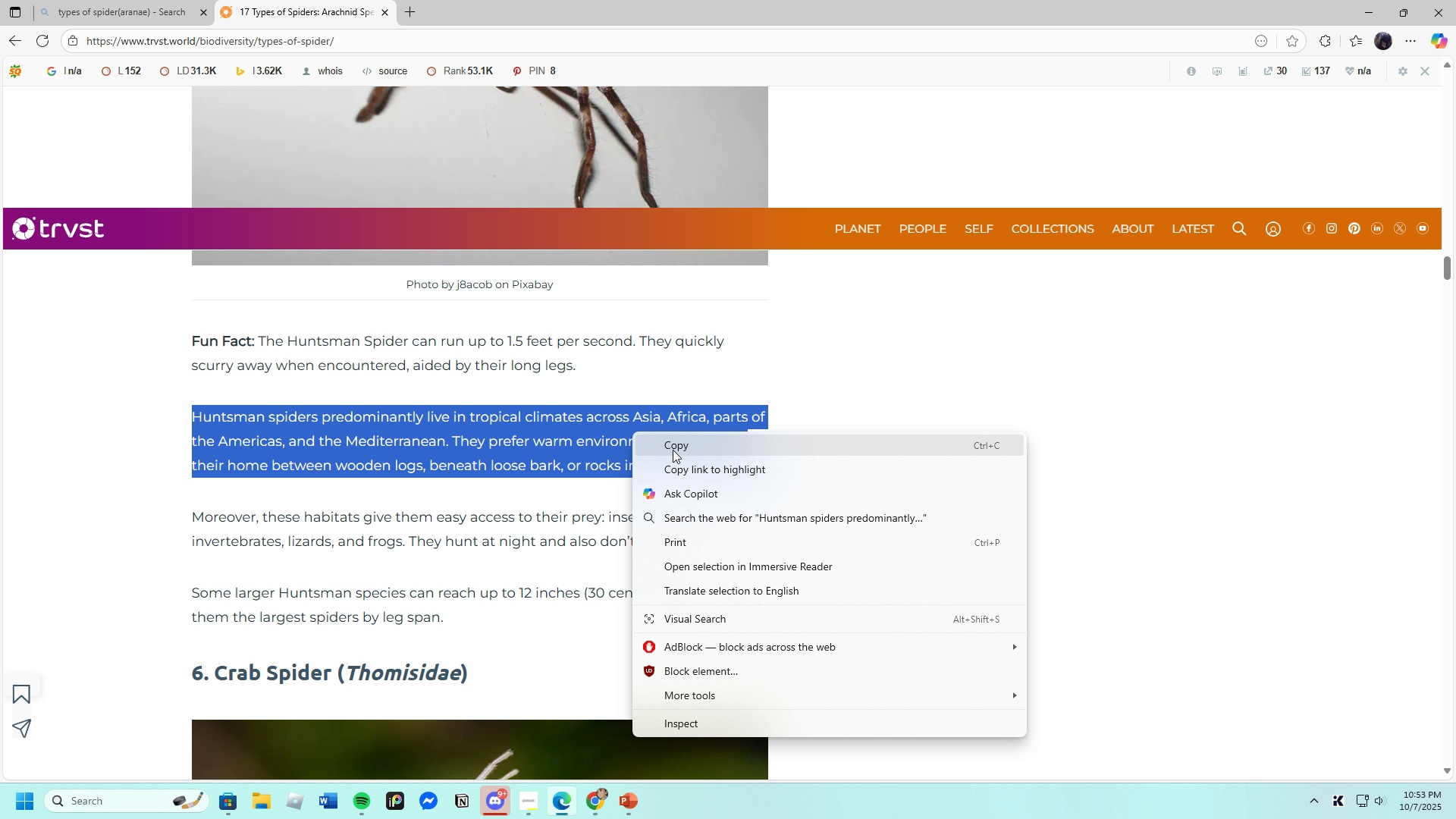 
left_click([673, 450])
 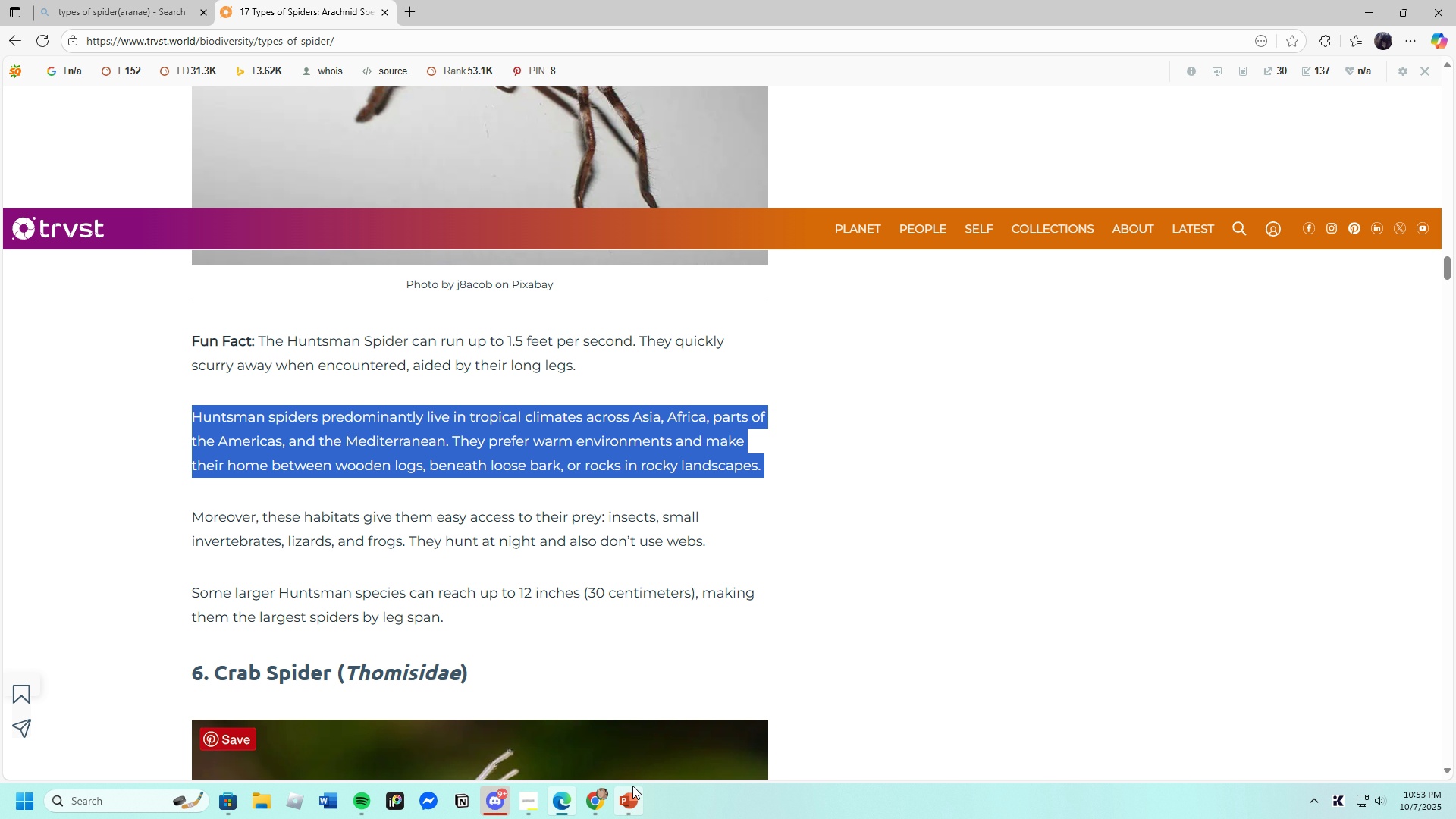 
left_click([635, 802])